 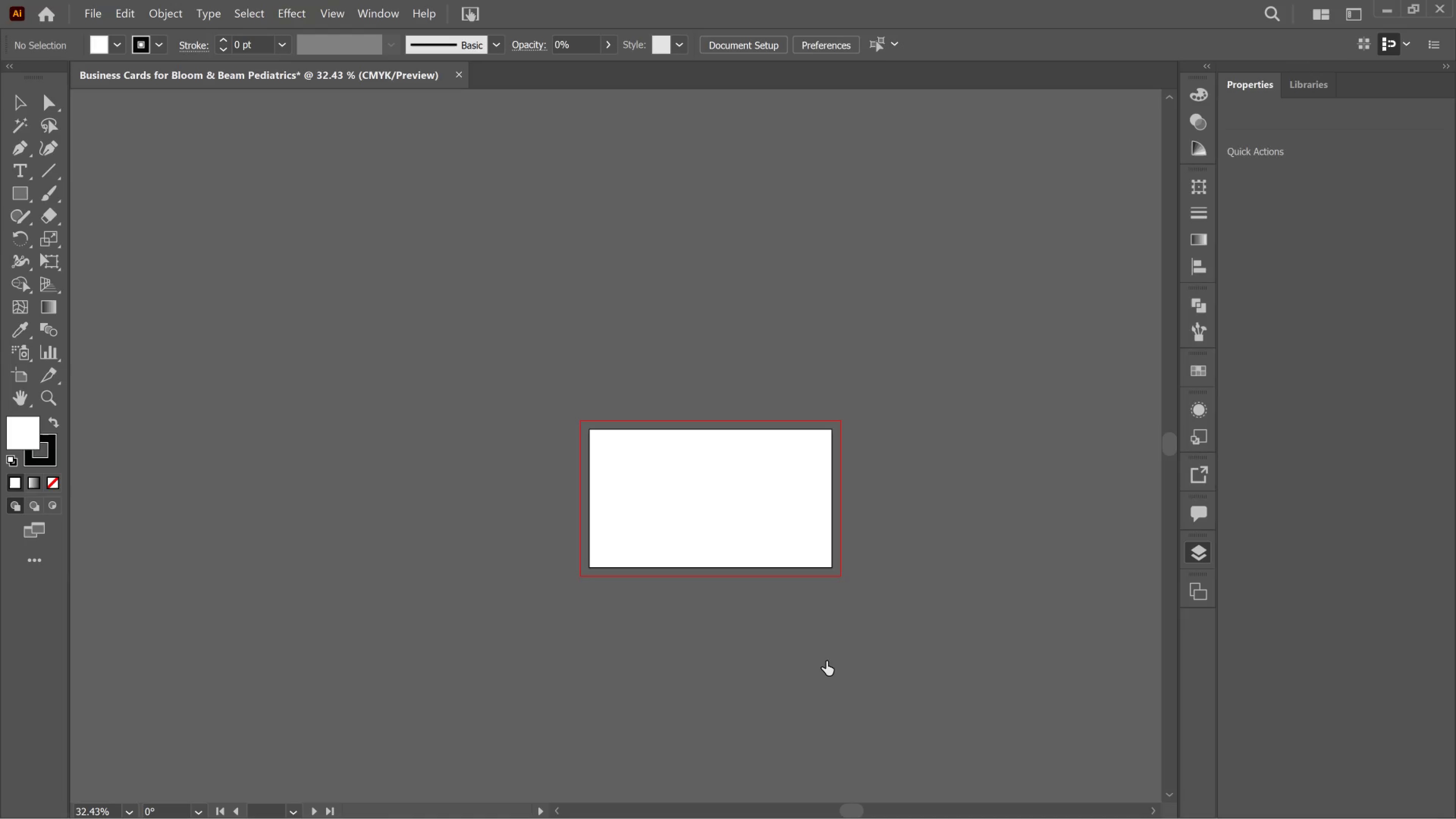 
left_click_drag(start_coordinate=[457, 73], to_coordinate=[455, 73])
 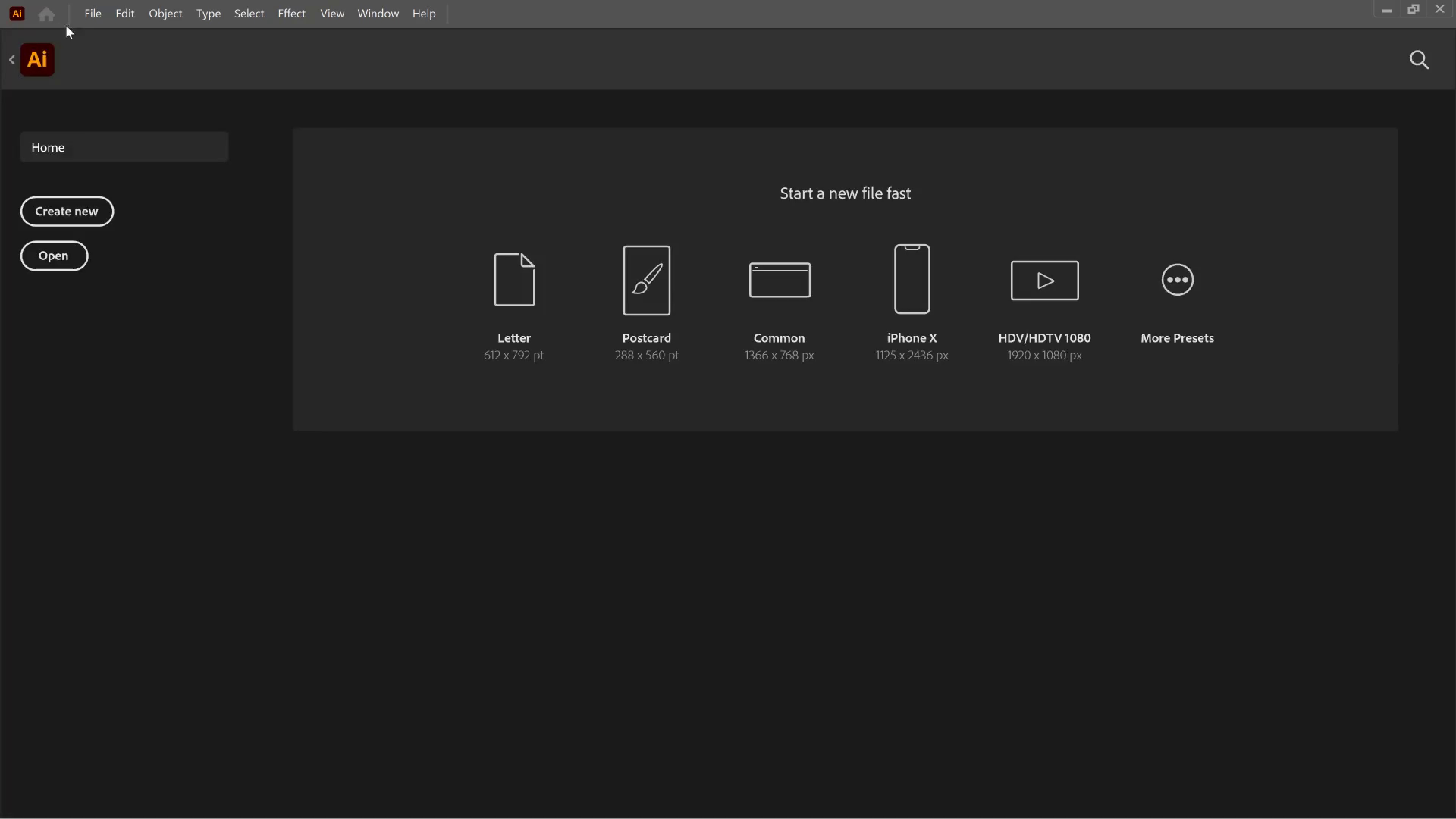 
left_click_drag(start_coordinate=[96, 25], to_coordinate=[97, 25])
 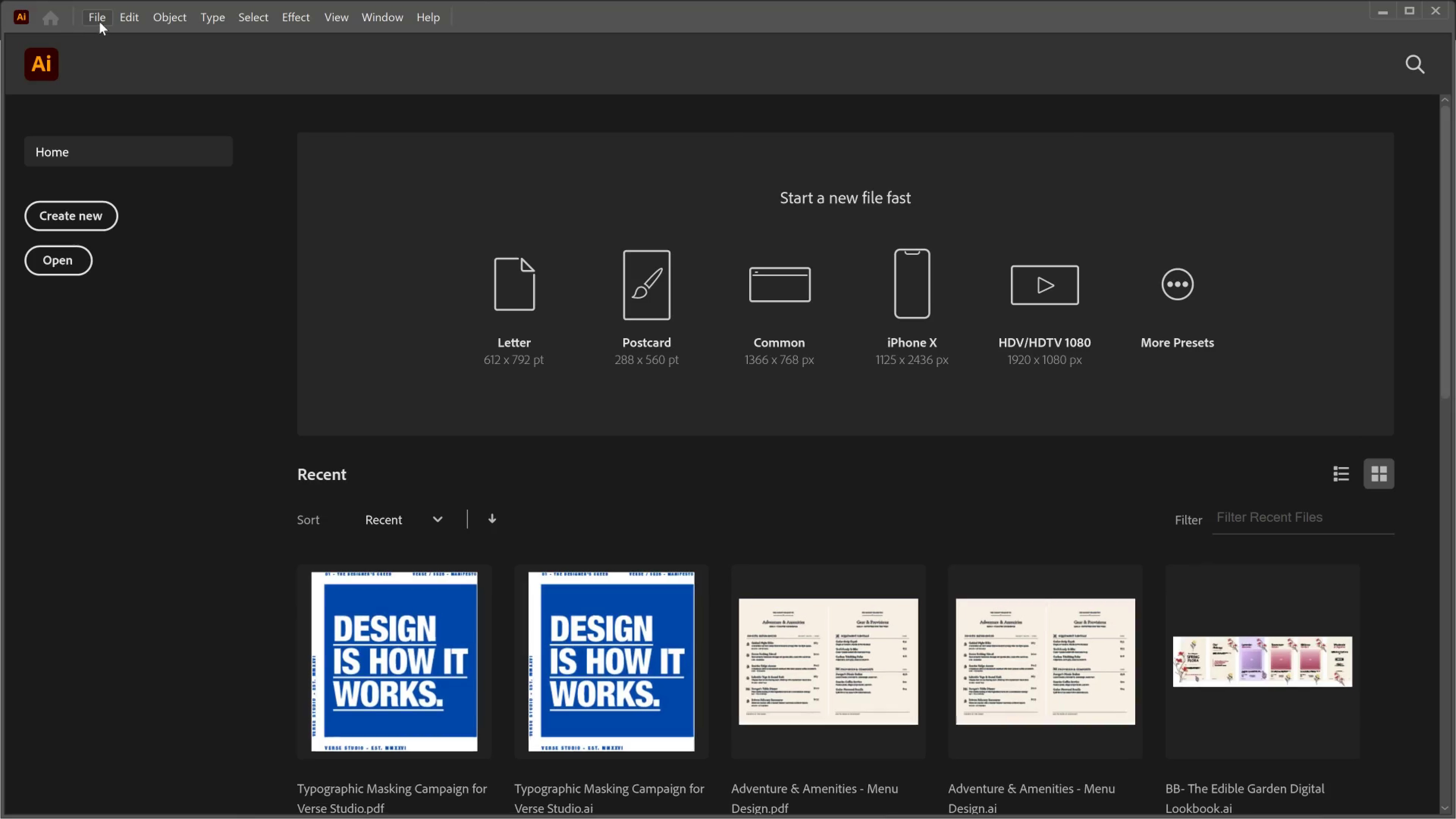 
left_click([101, 22])
 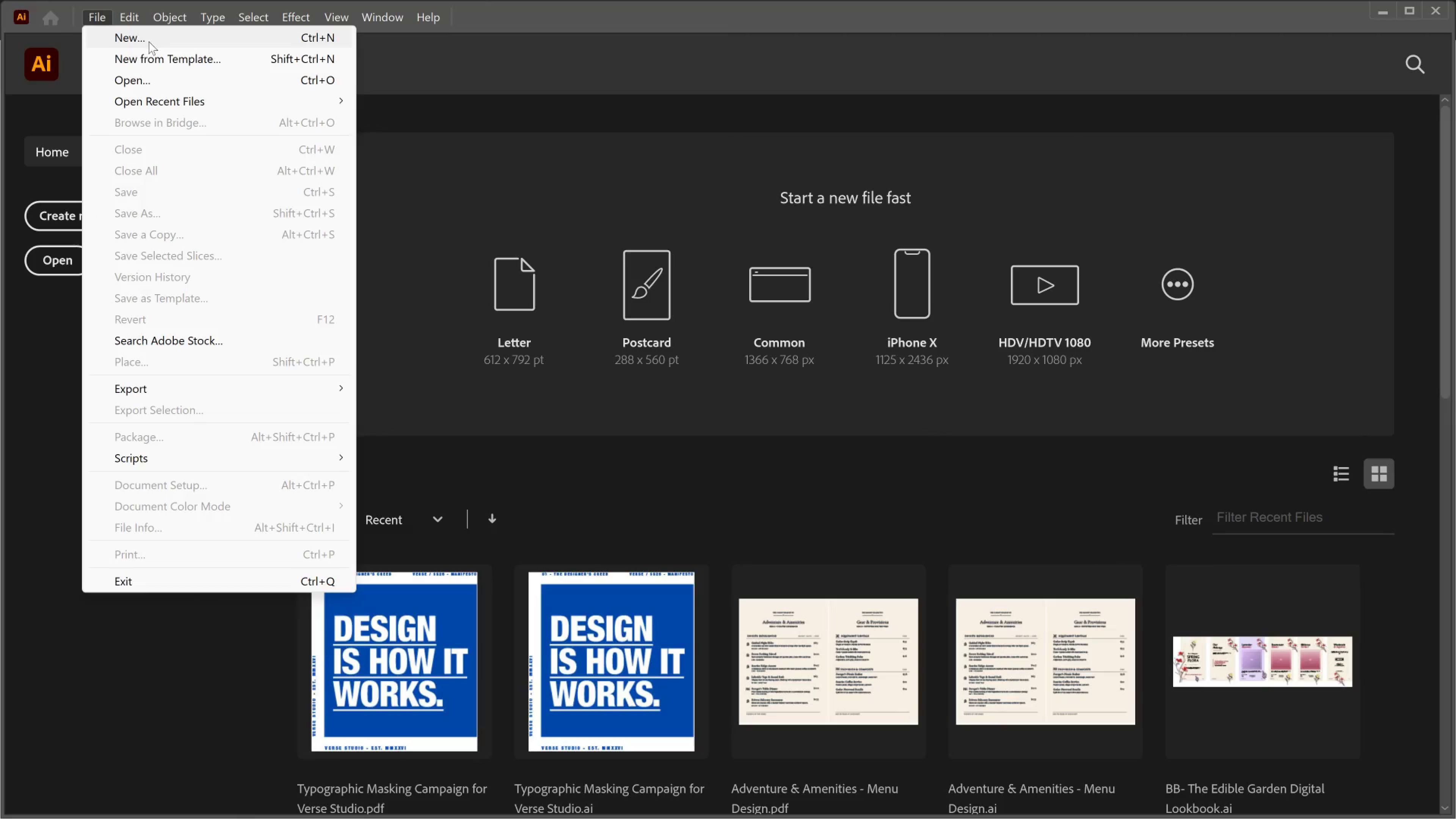 
left_click_drag(start_coordinate=[149, 39], to_coordinate=[149, 41])
 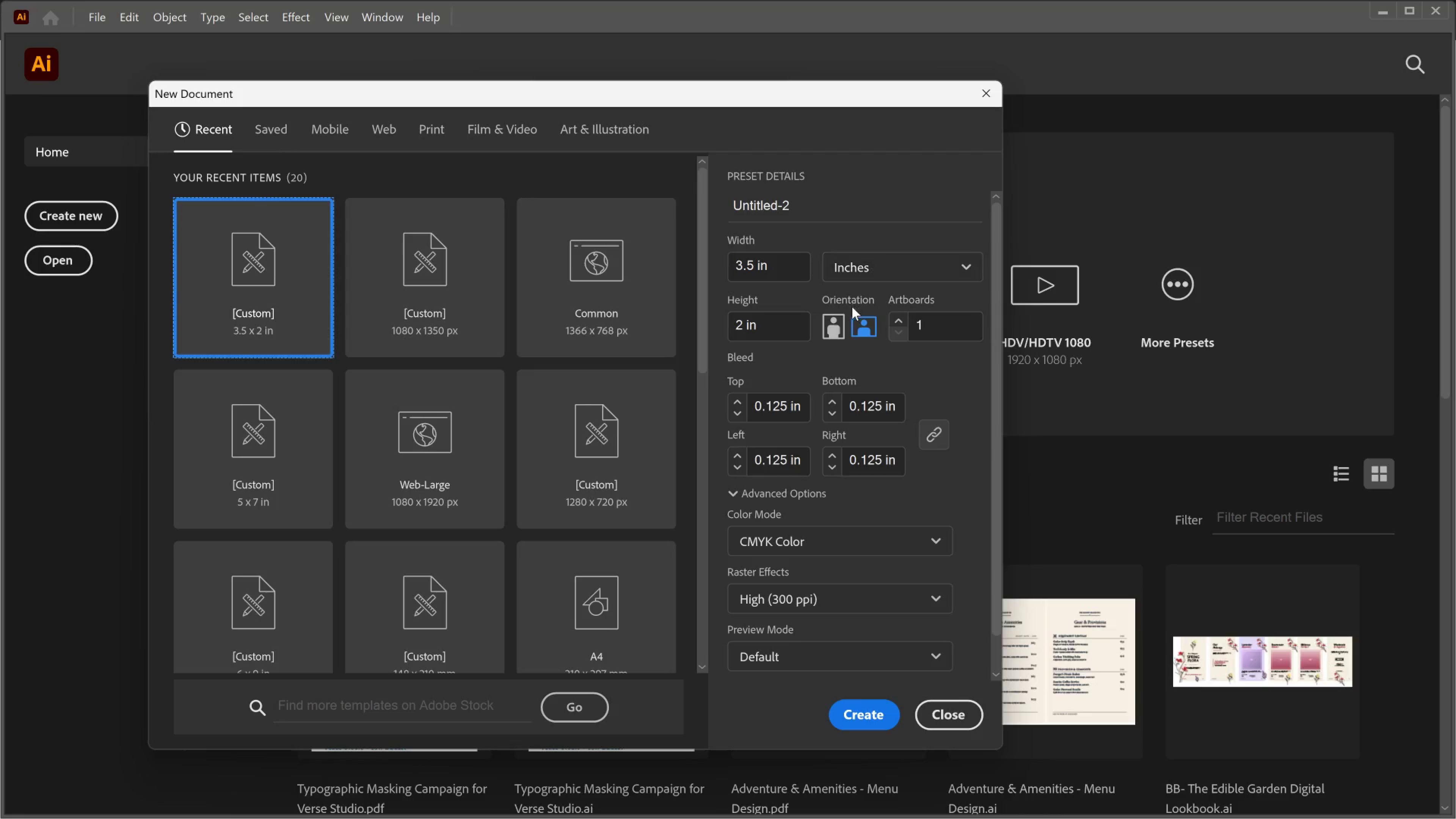 
left_click_drag(start_coordinate=[833, 330], to_coordinate=[835, 330])
 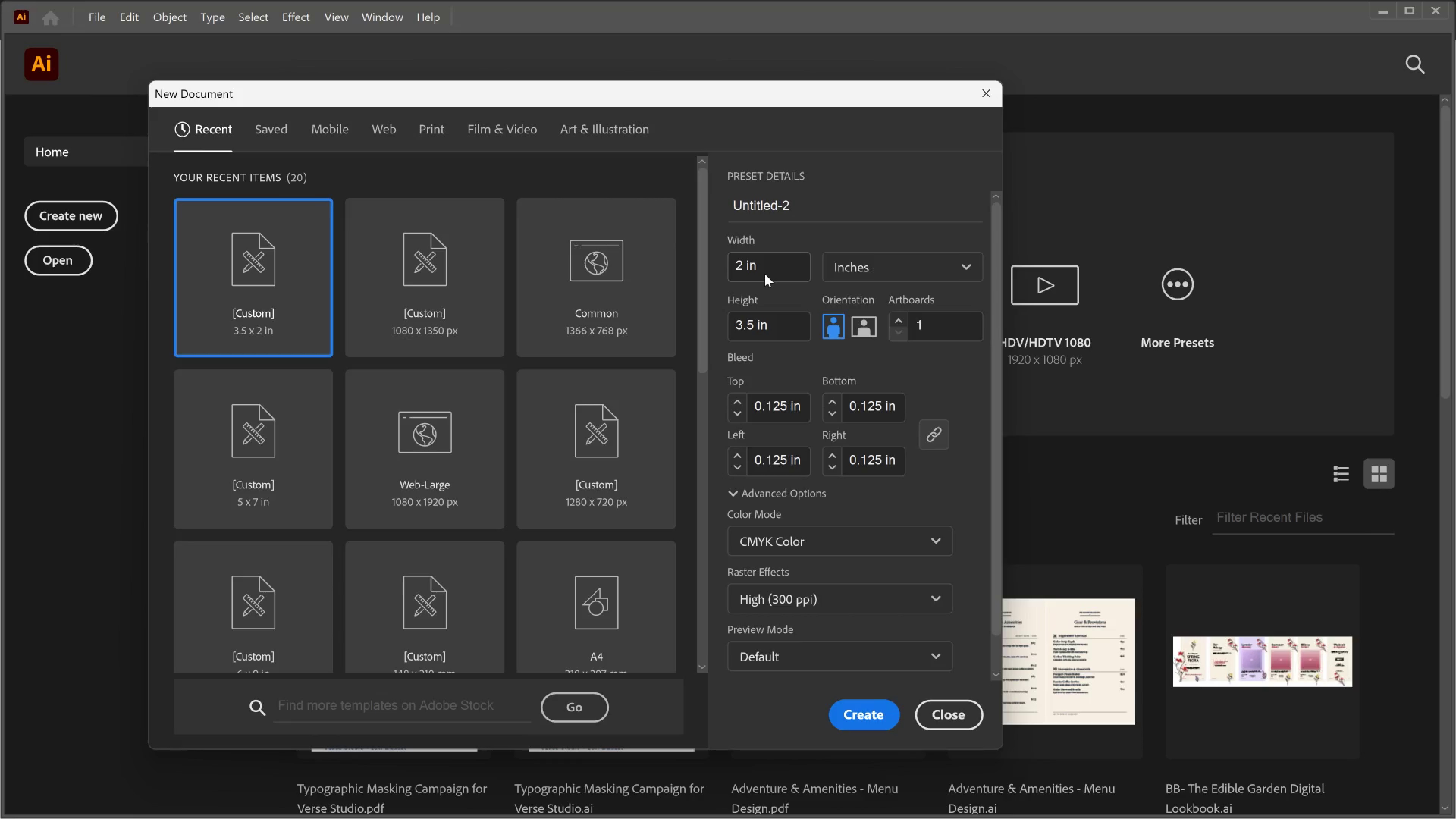 
key(Alt+Tab)